 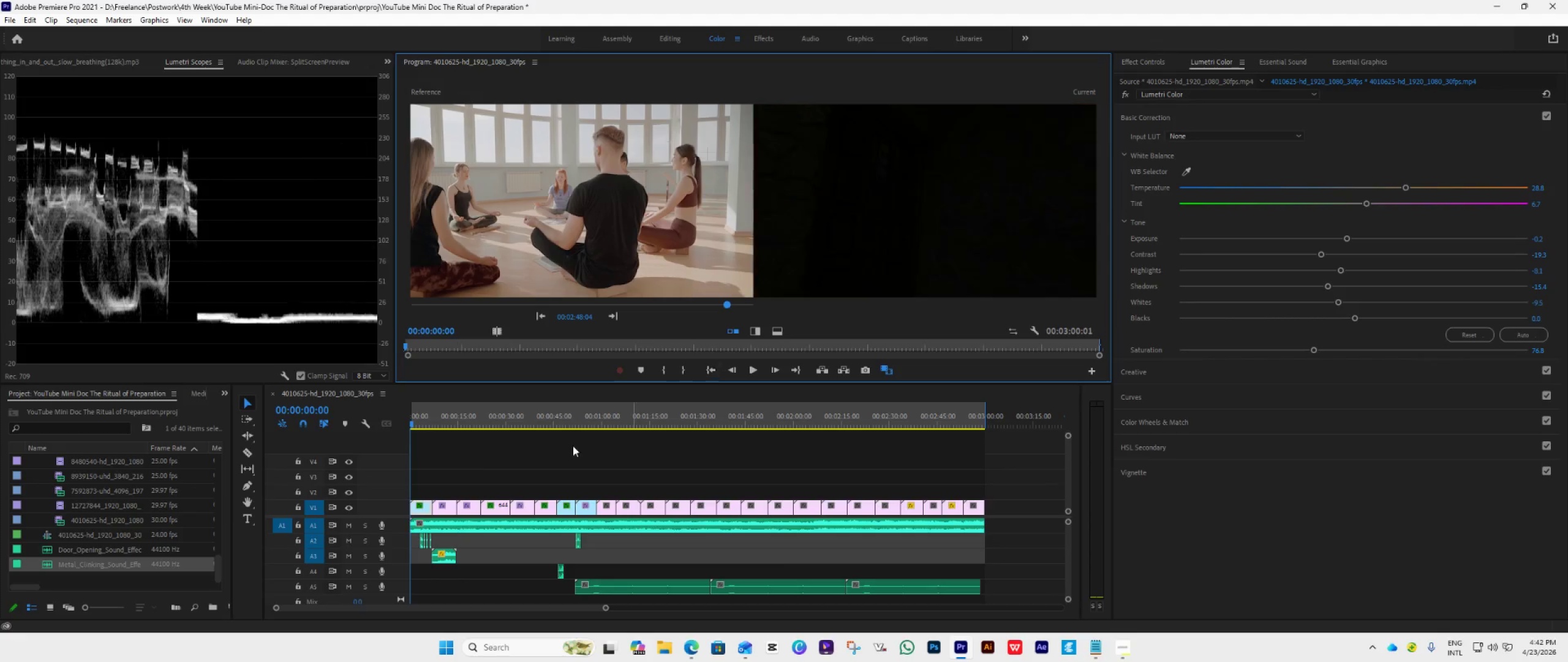 
key(Space)
 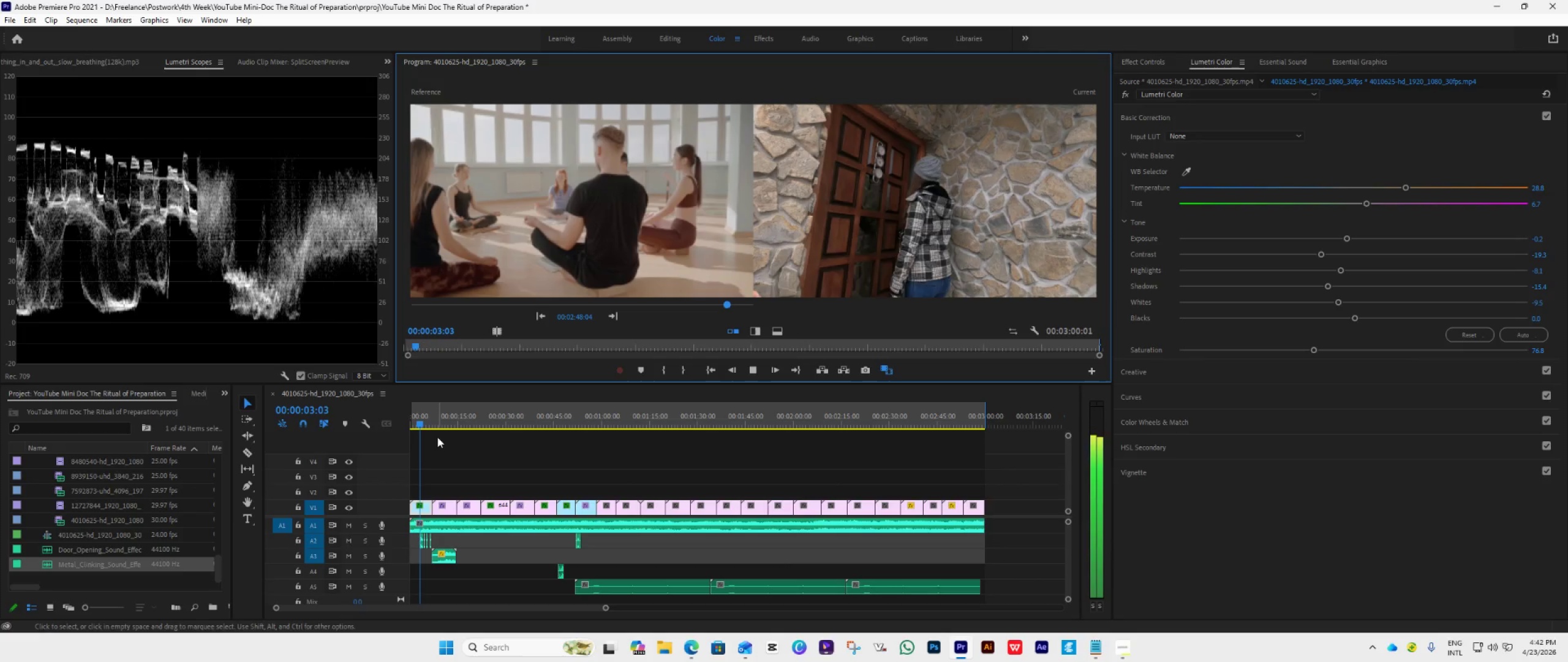 
wait(8.28)
 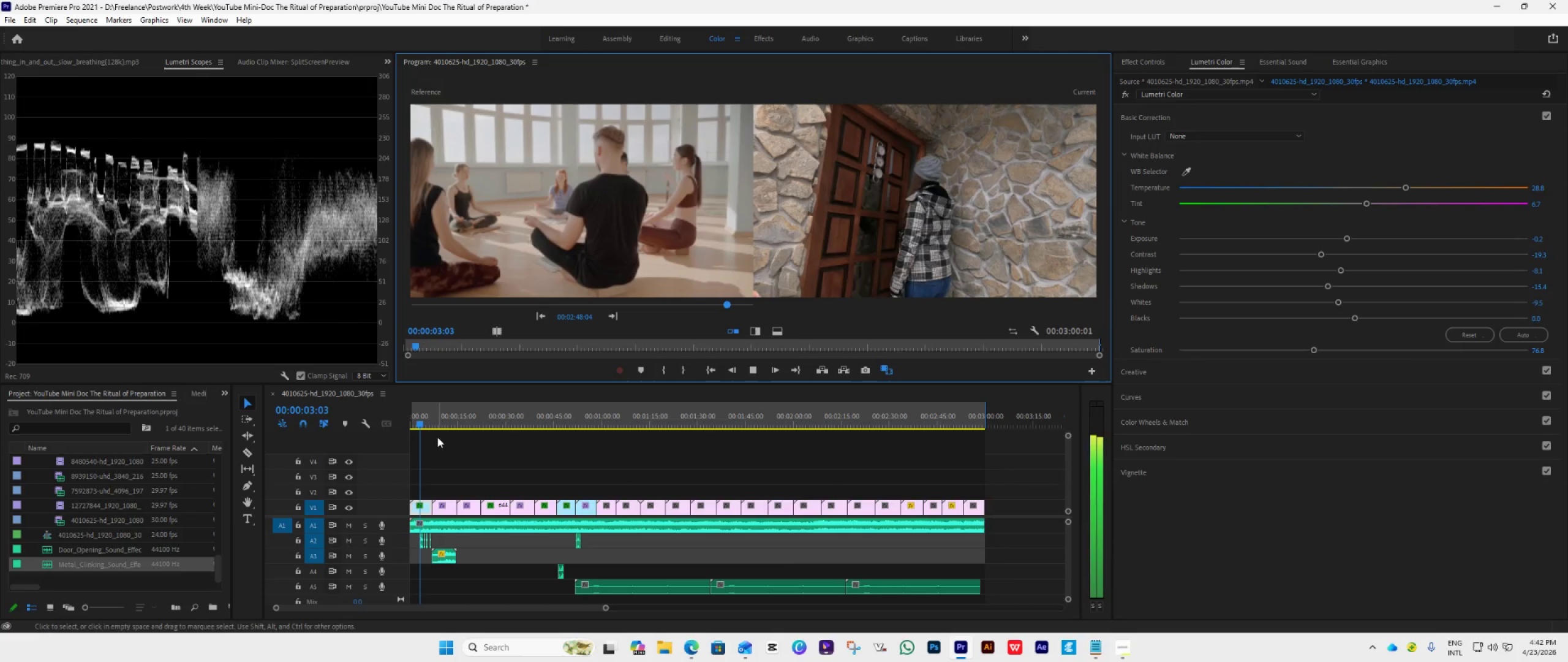 
key(Space)
 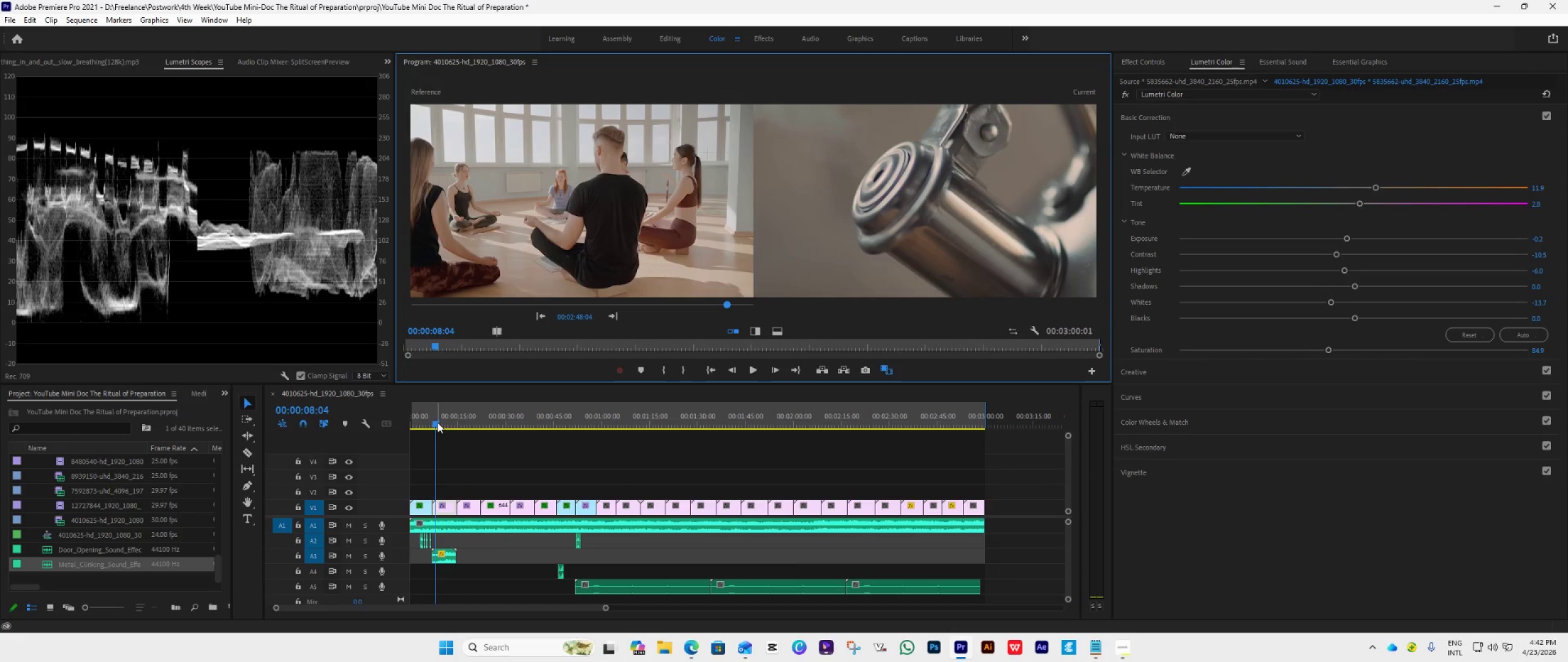 
left_click_drag(start_coordinate=[437, 422], to_coordinate=[434, 432])
 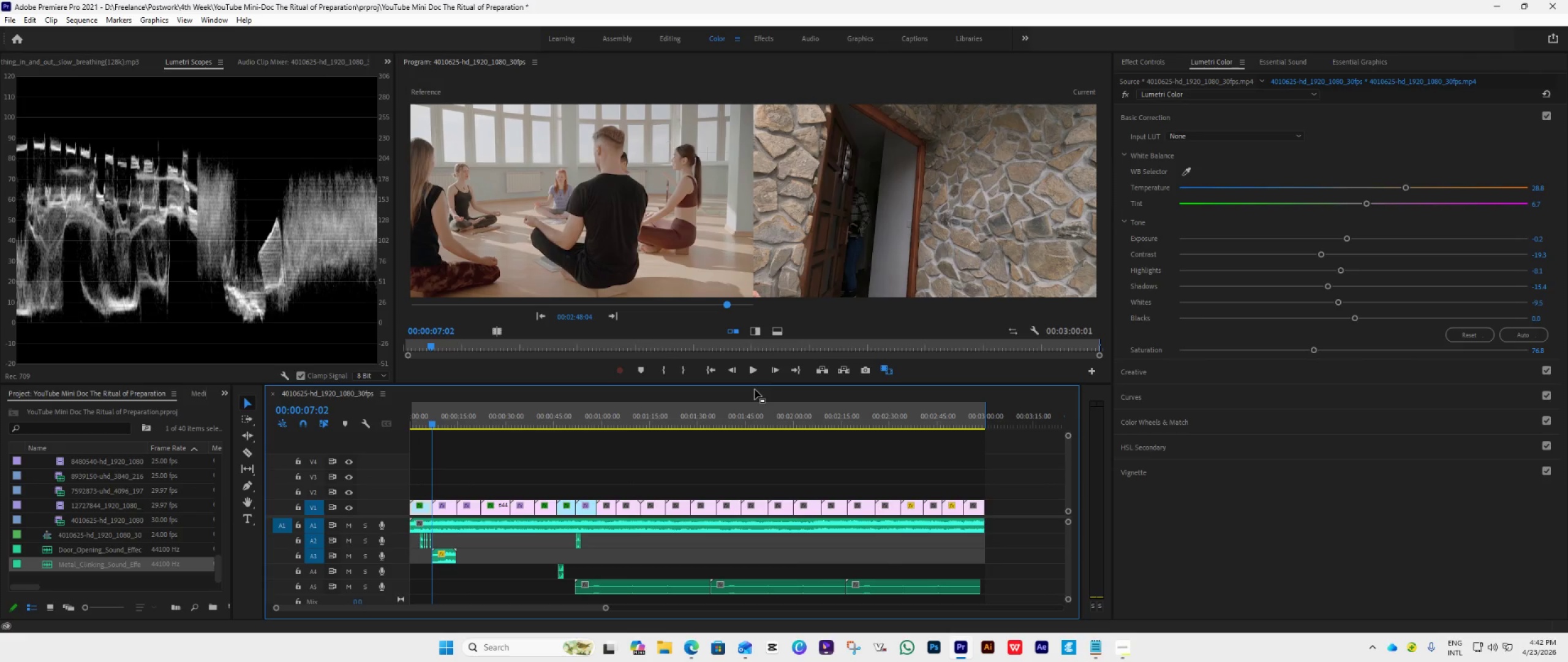 
key(Space)
 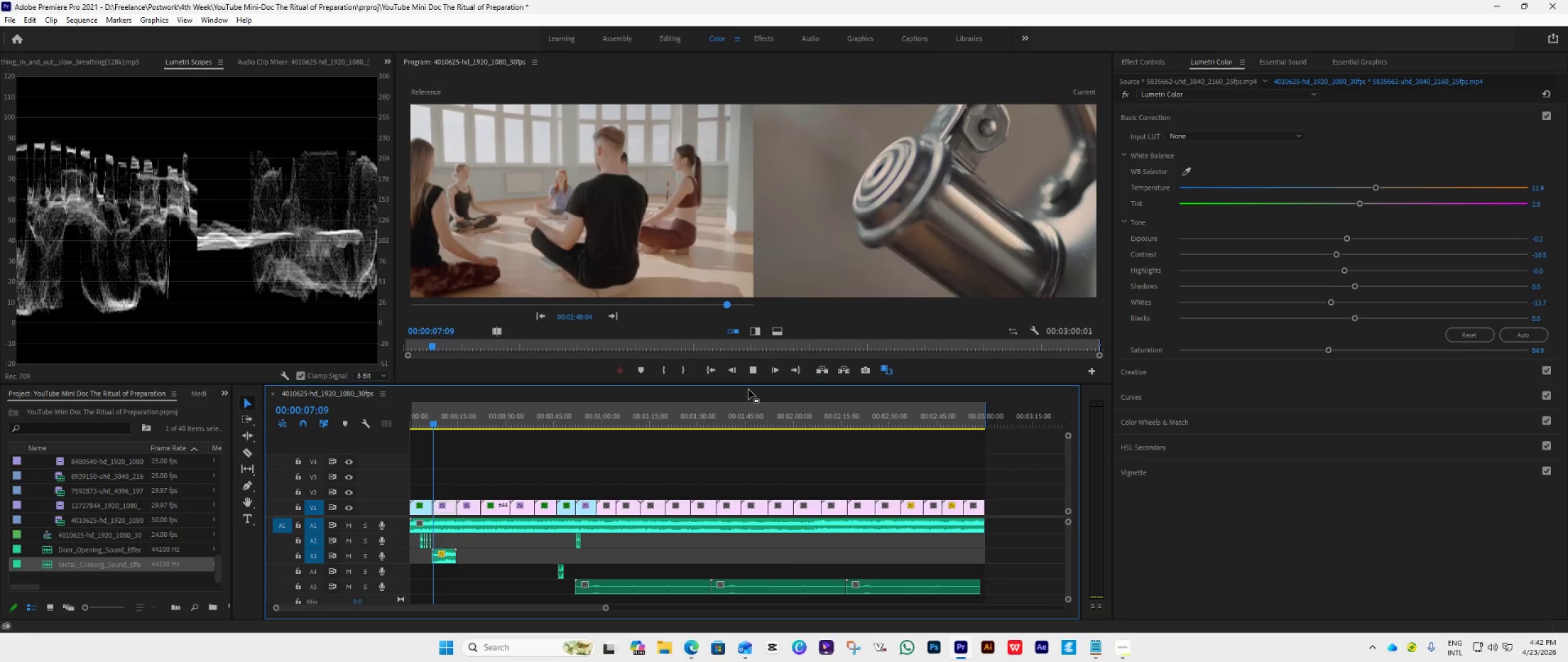 
key(Space)
 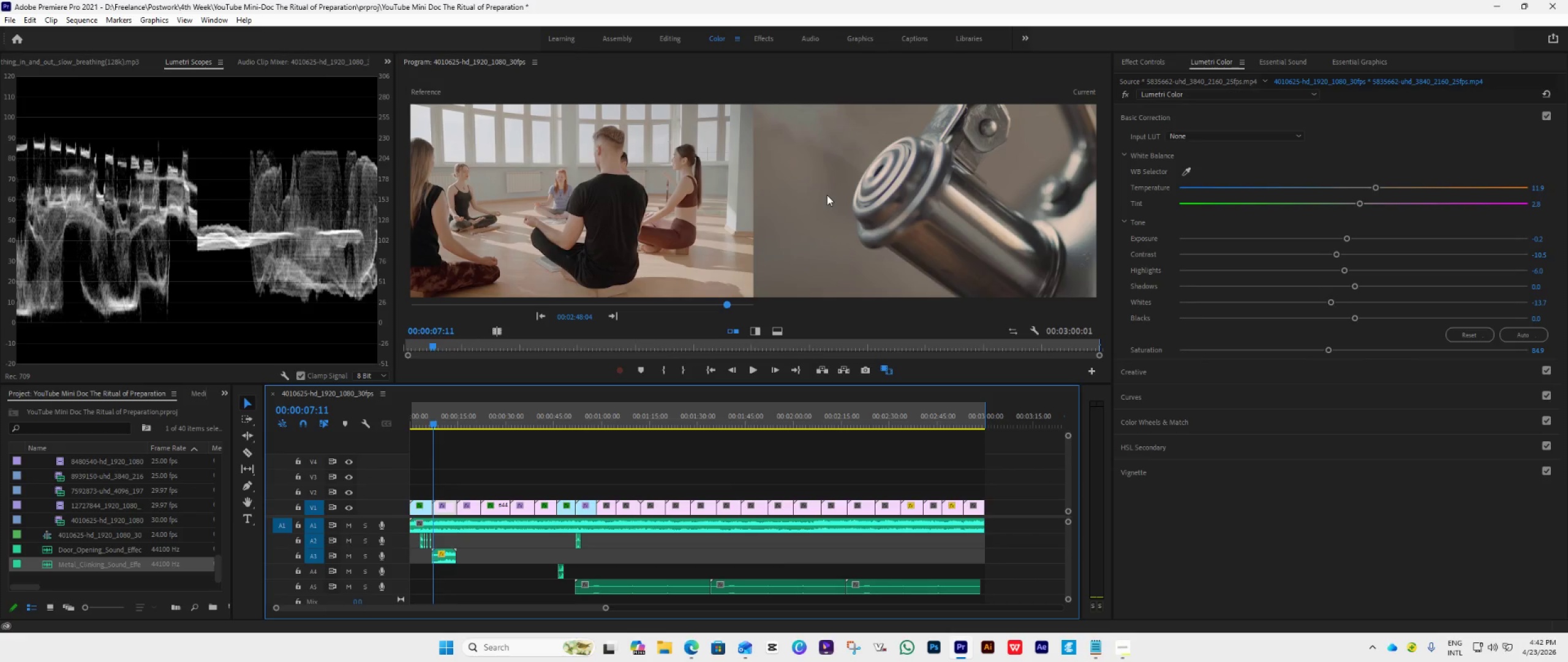 
left_click_drag(start_coordinate=[824, 193], to_coordinate=[946, 246])
 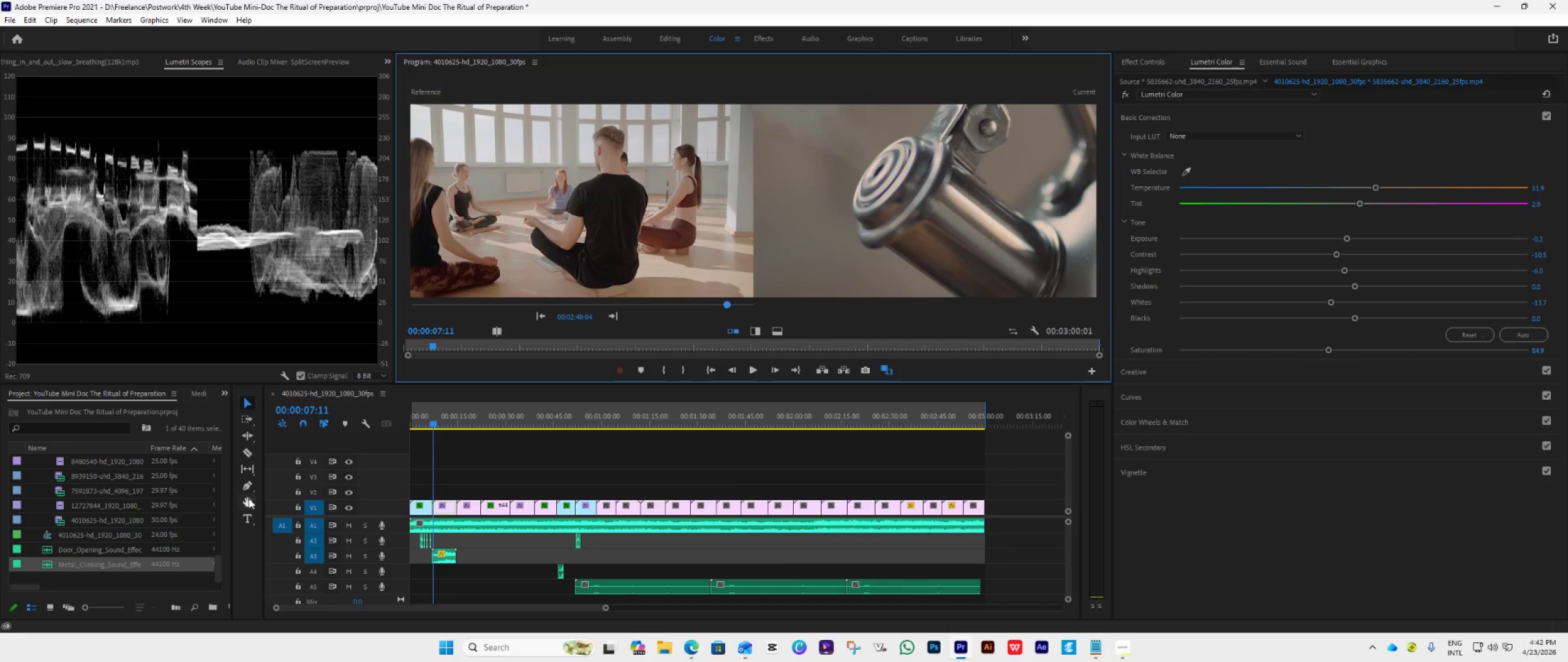 
left_click([246, 516])
 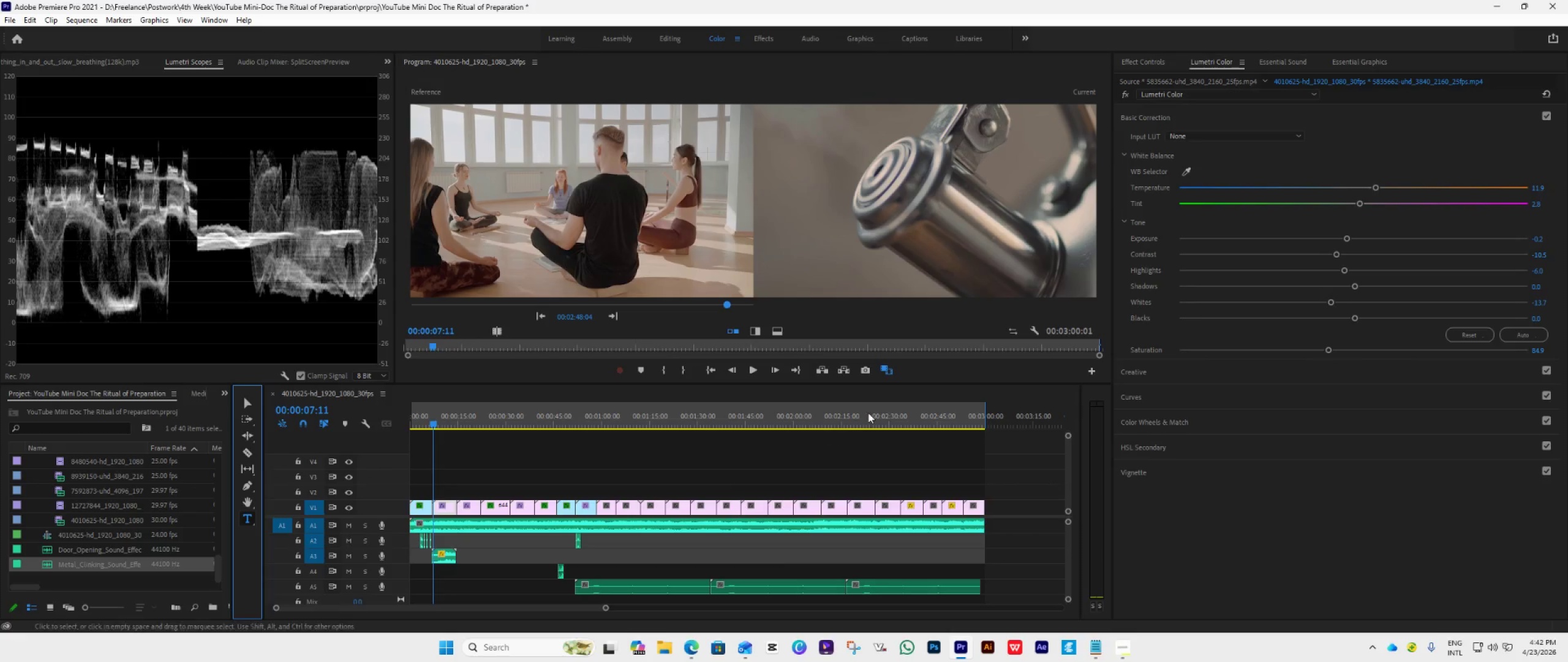 
left_click([884, 365])
 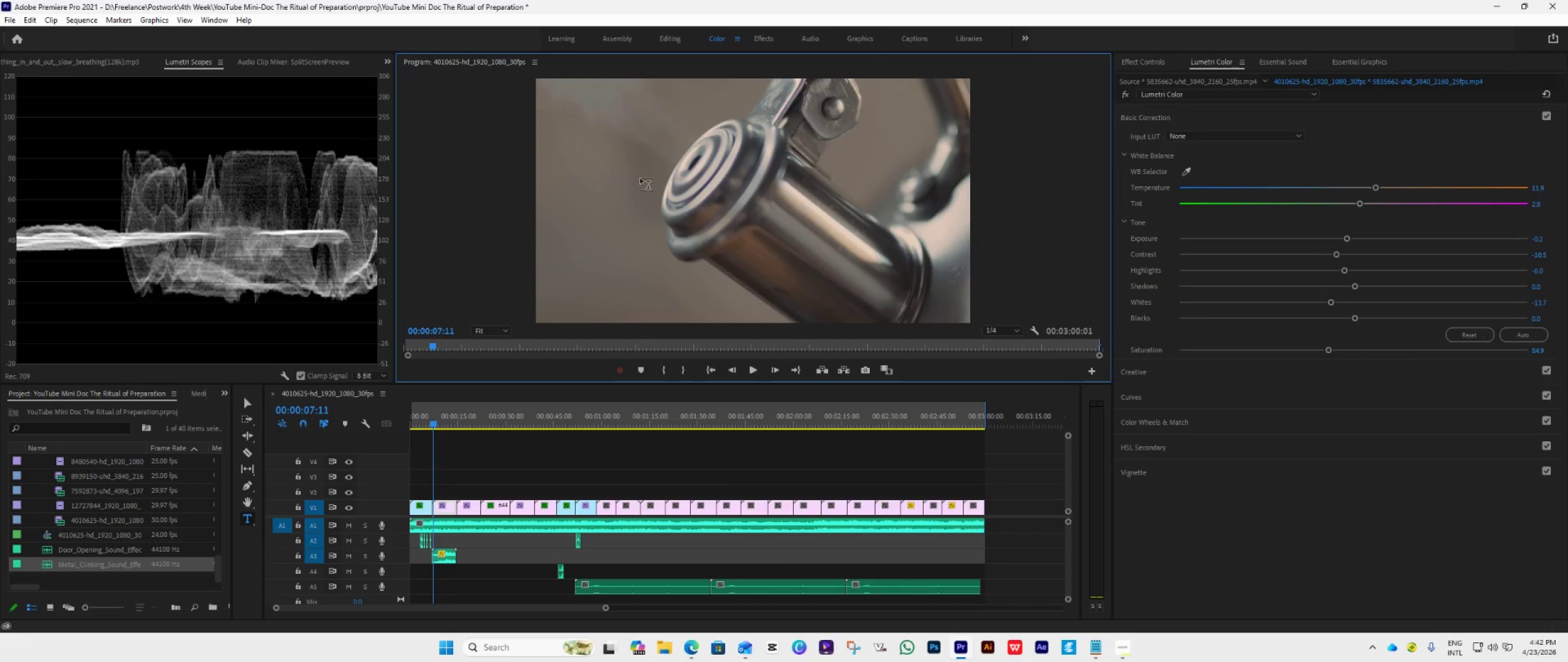 
left_click_drag(start_coordinate=[640, 178], to_coordinate=[891, 249])
 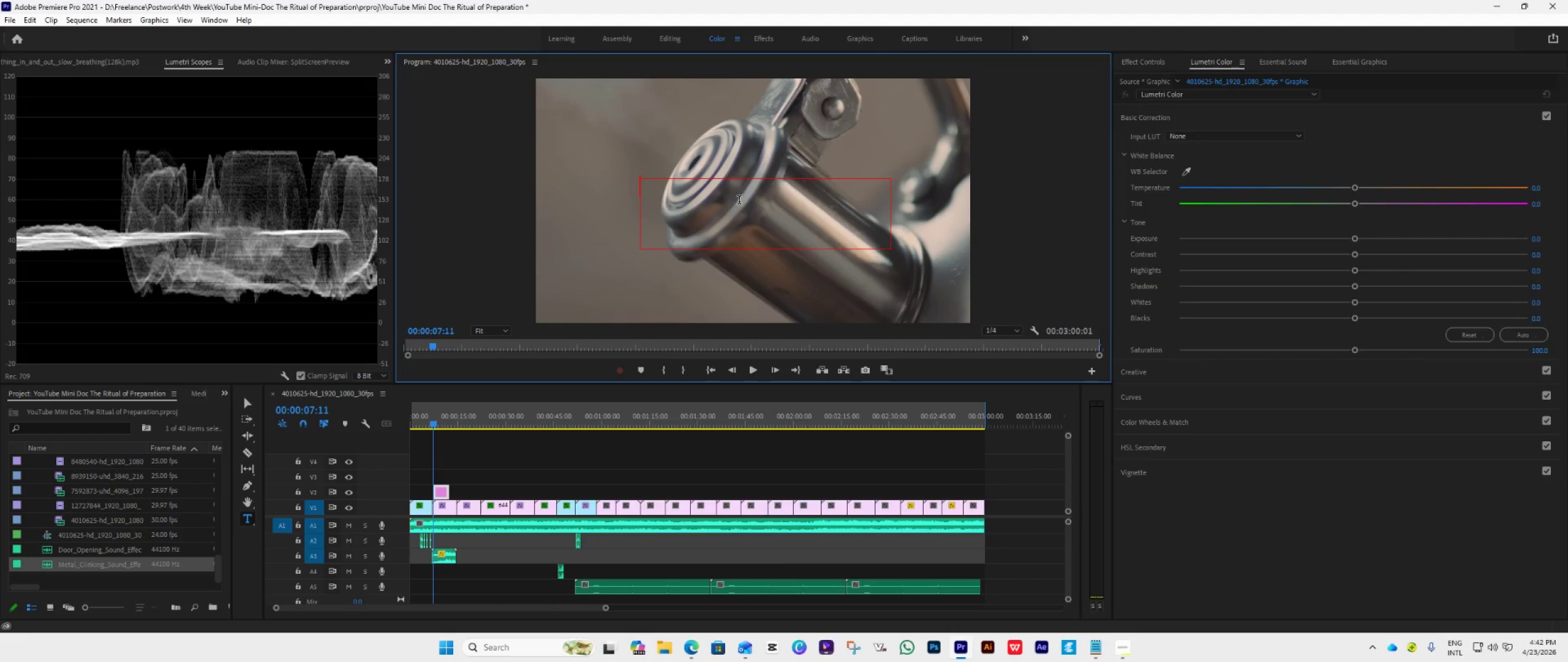 
left_click([737, 199])
 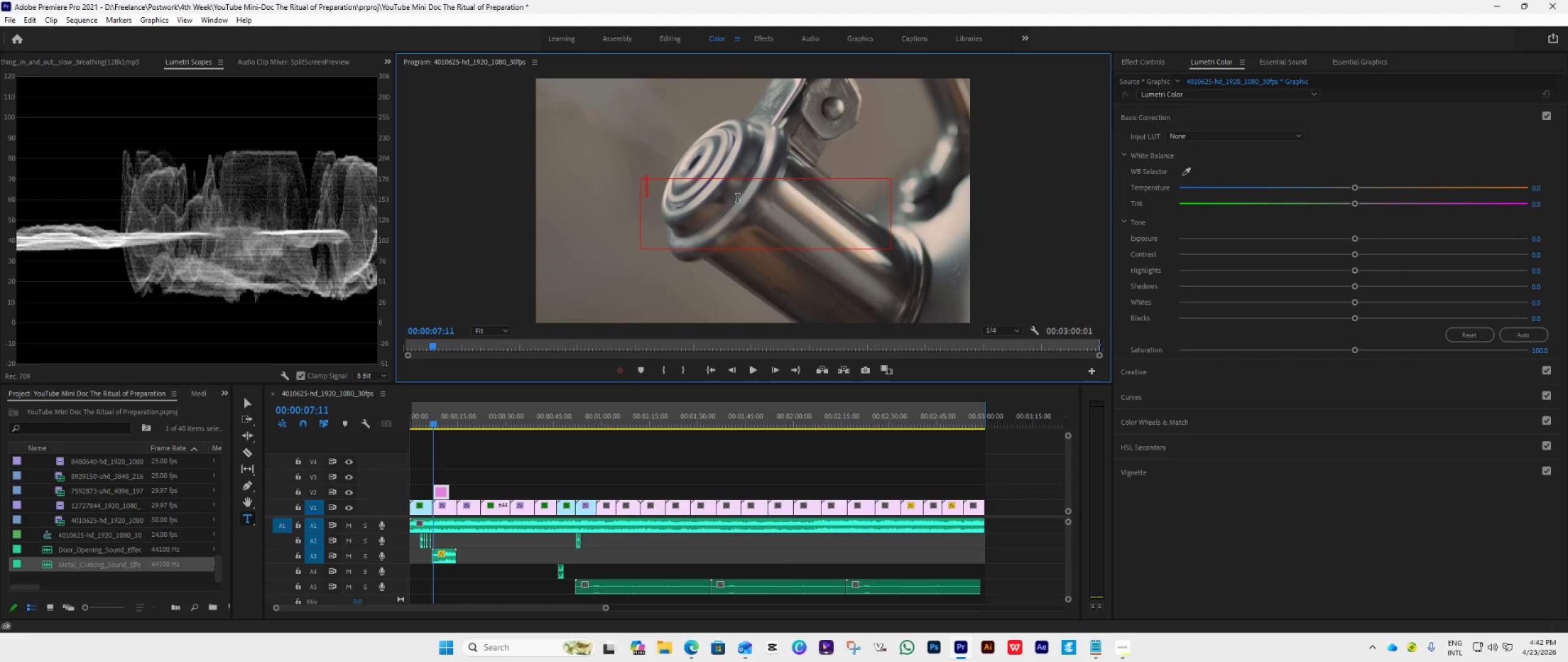 
key(Backspace)
 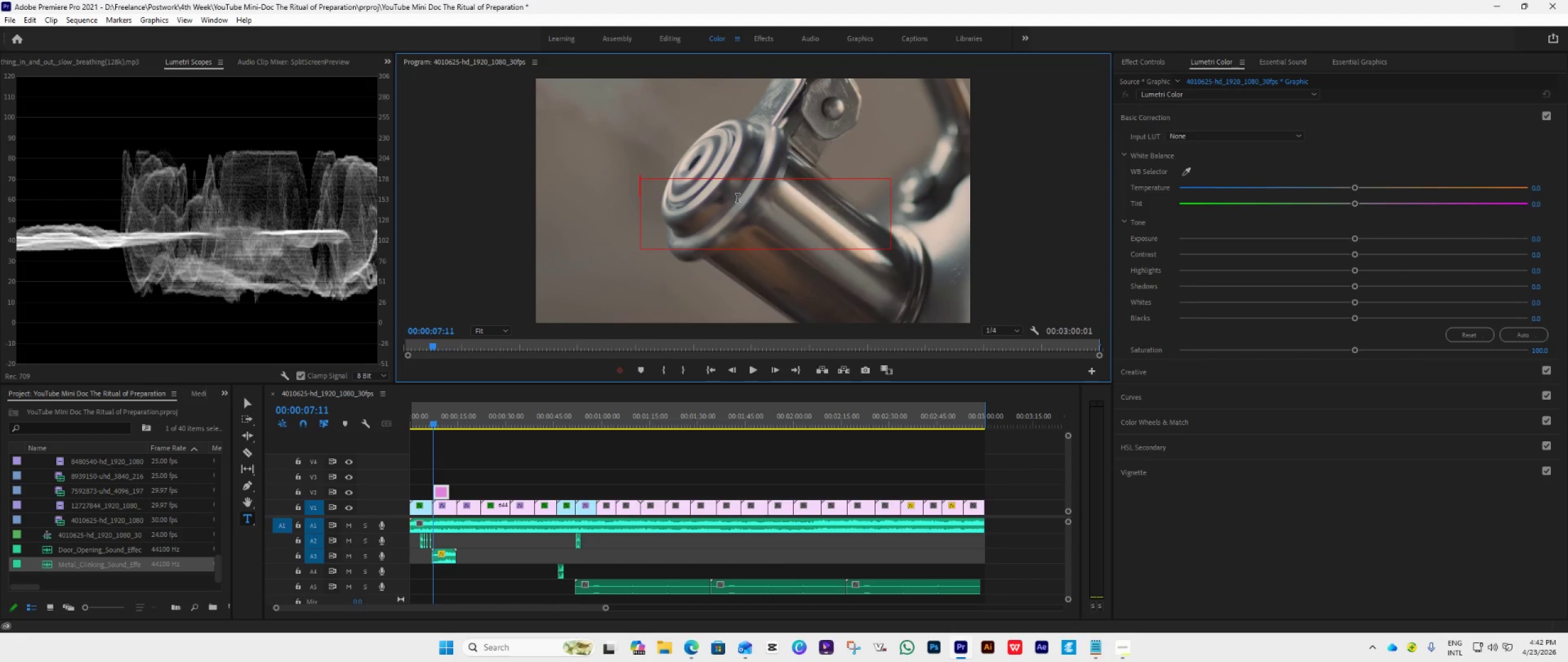 
key(Backspace)
 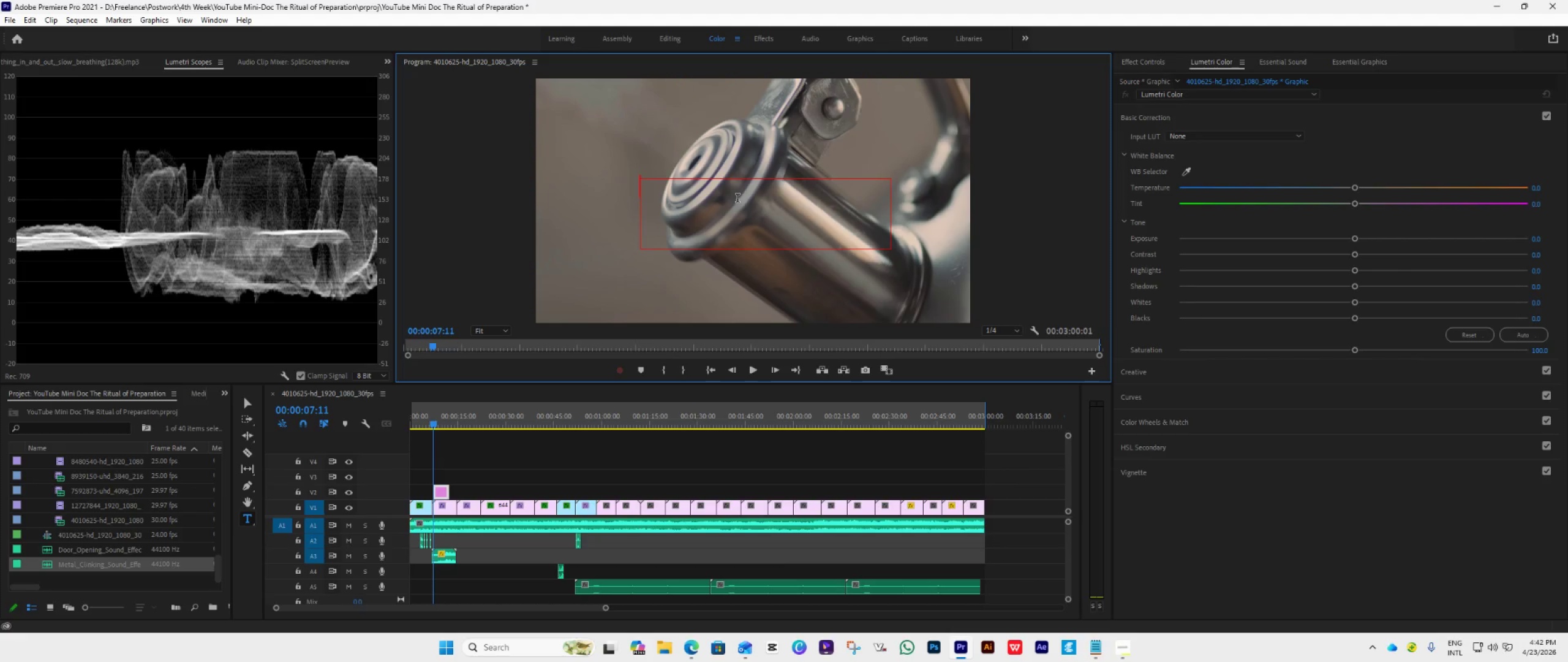 
key(Control+V)
 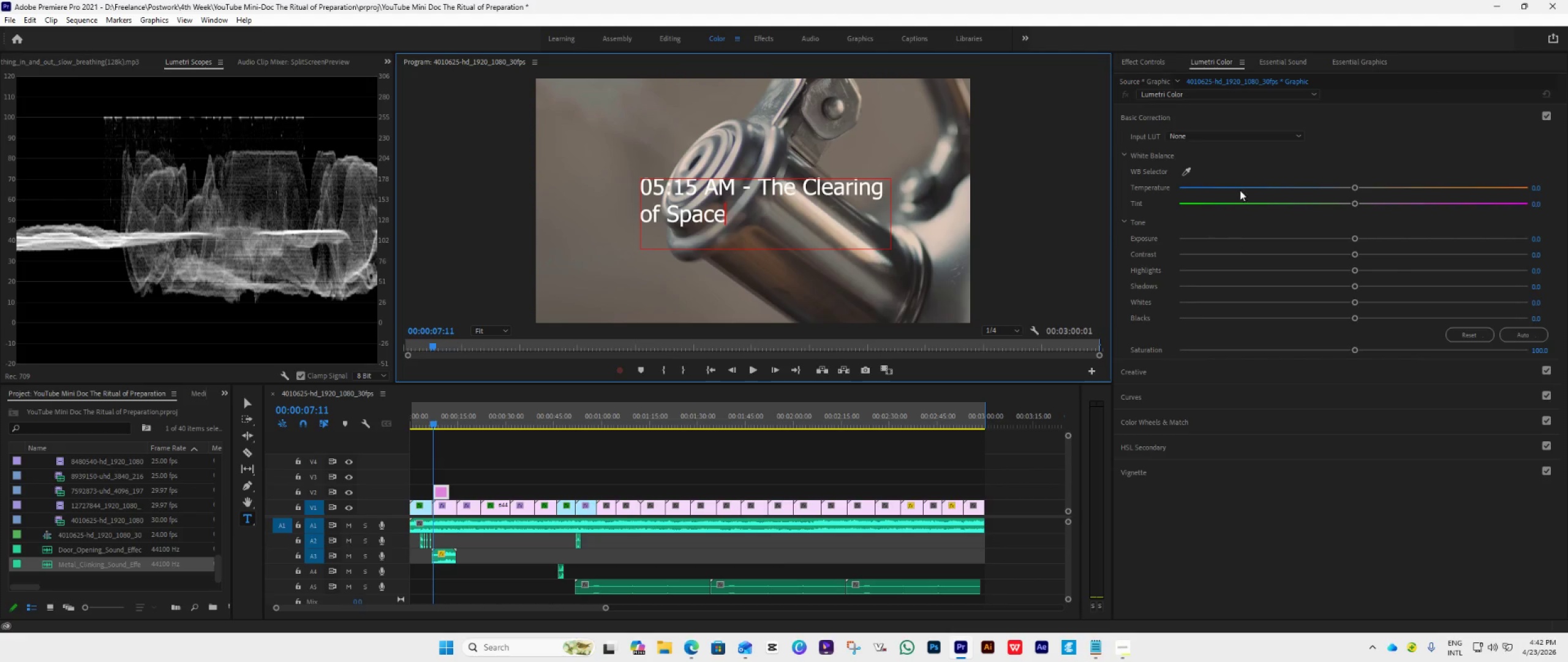 
left_click([1139, 62])
 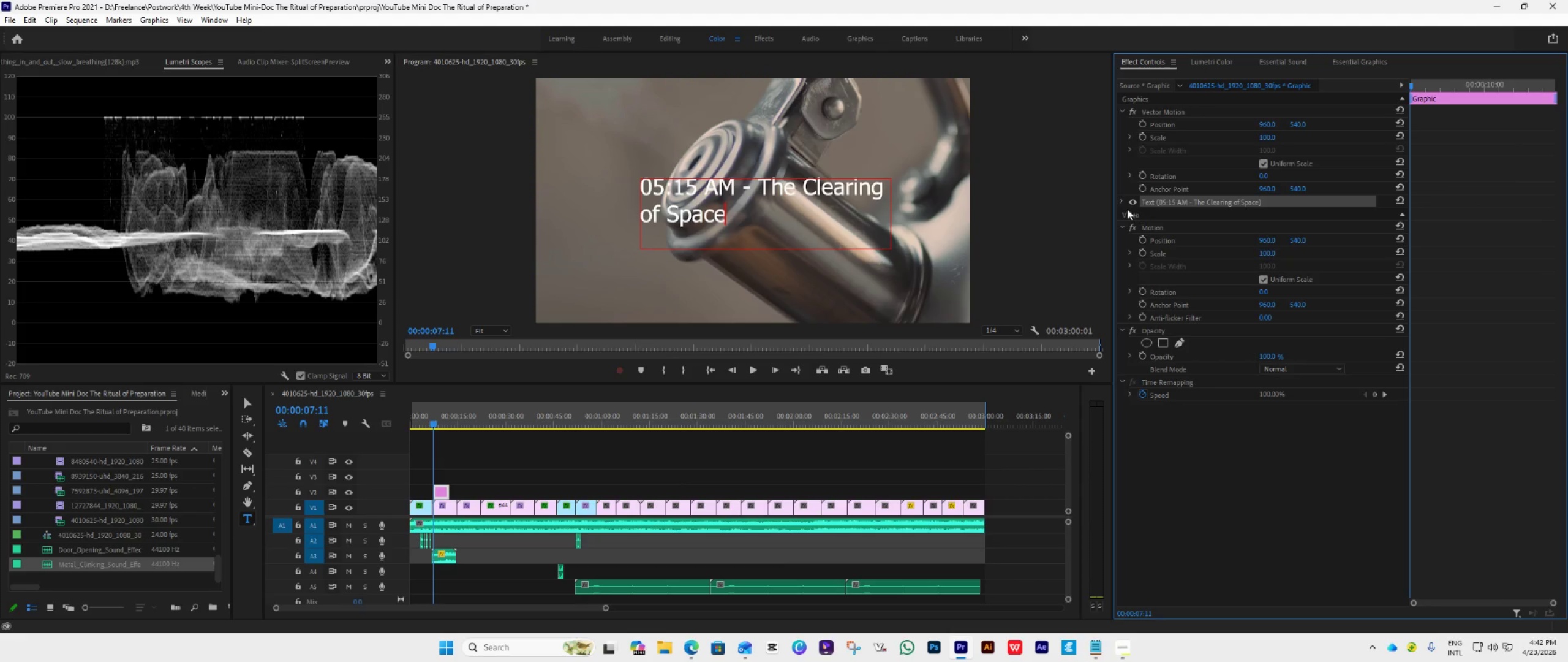 
left_click([1118, 203])
 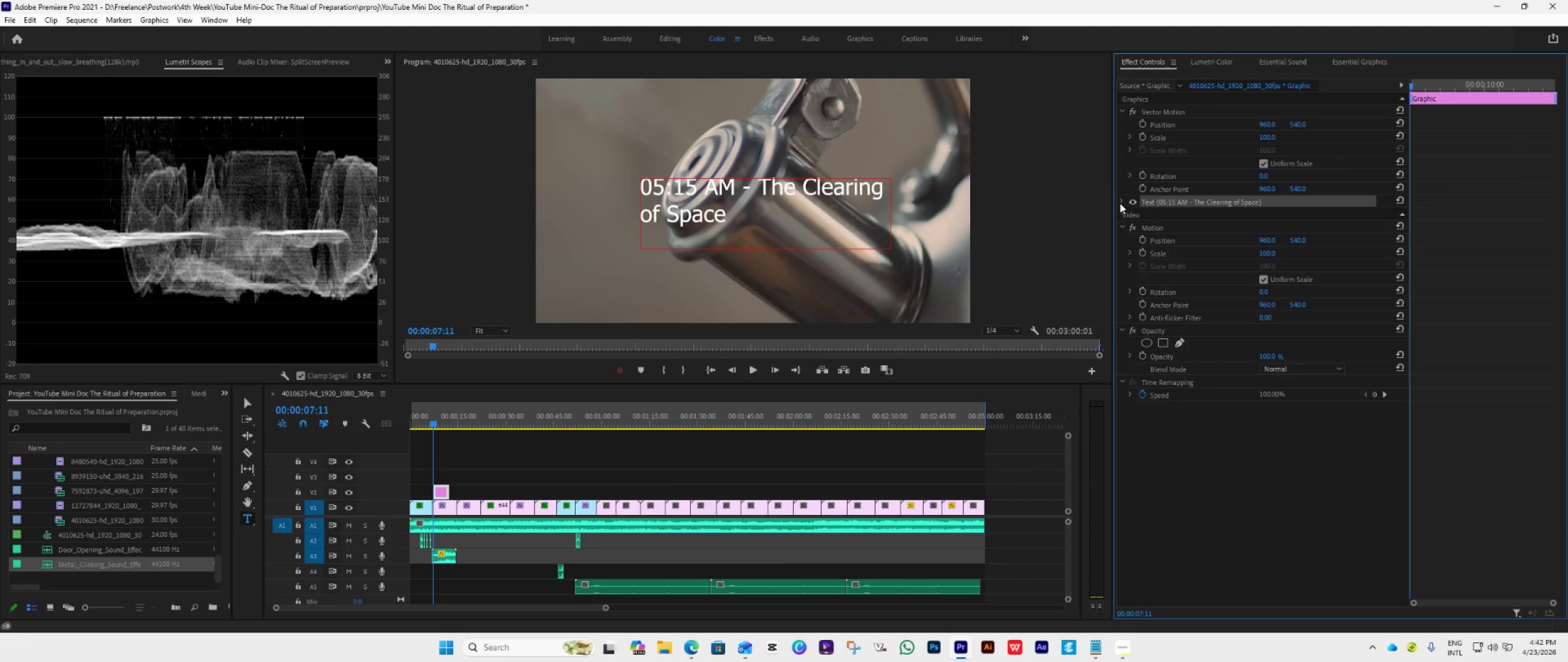 
left_click([1120, 204])
 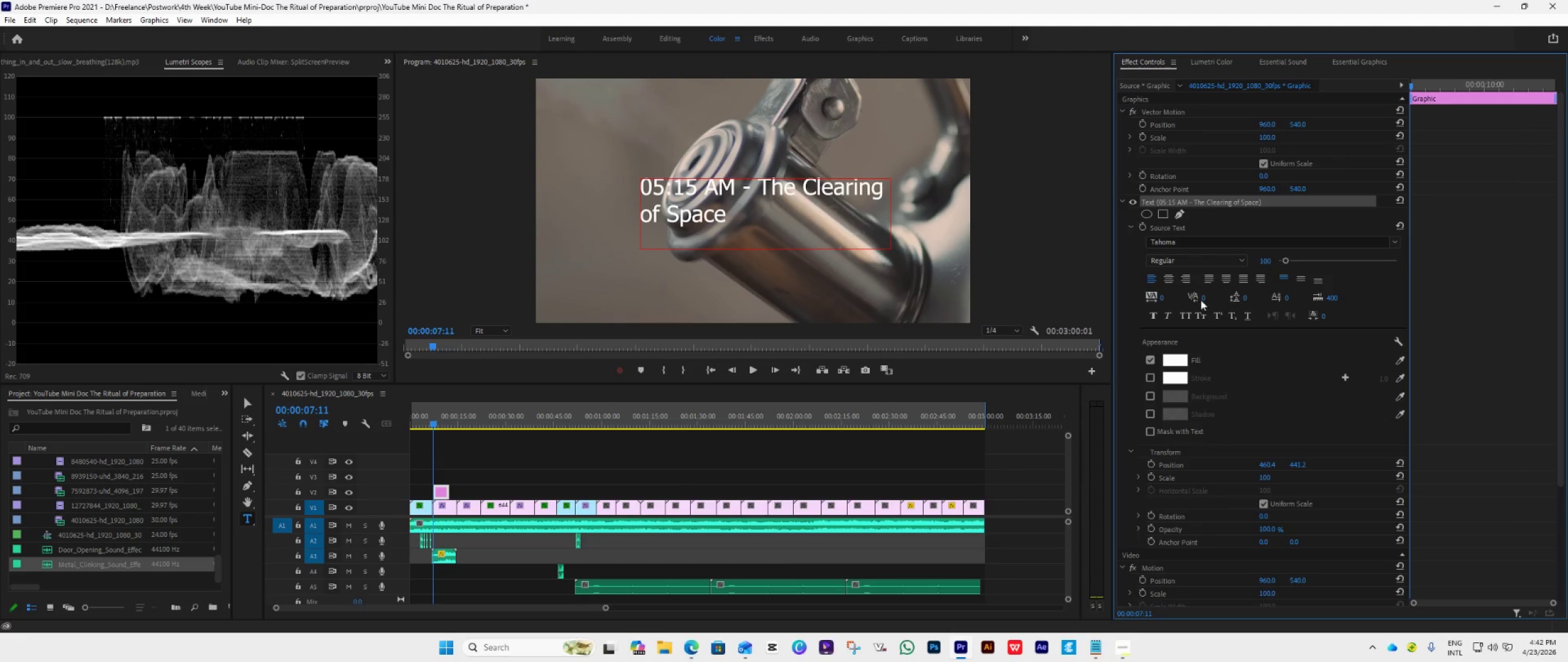 
left_click([1175, 282])
 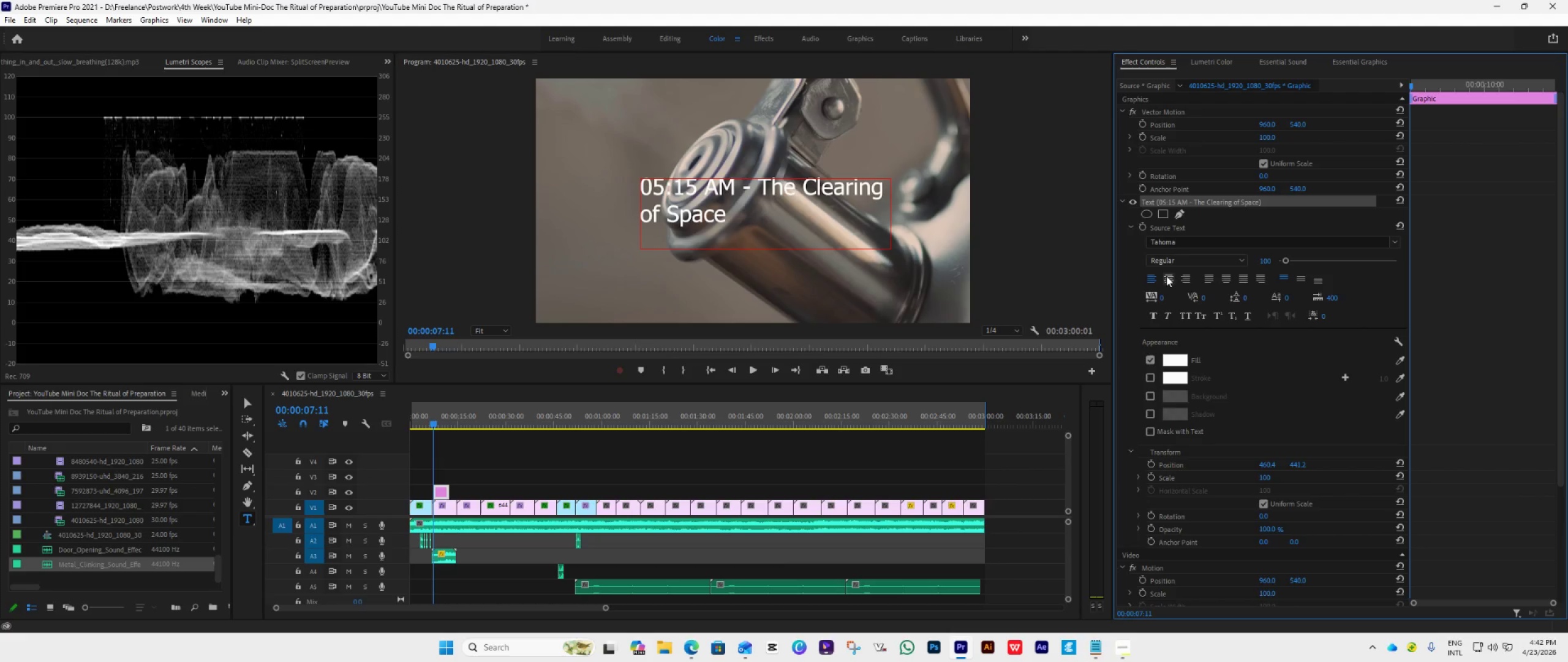 
left_click([1165, 275])
 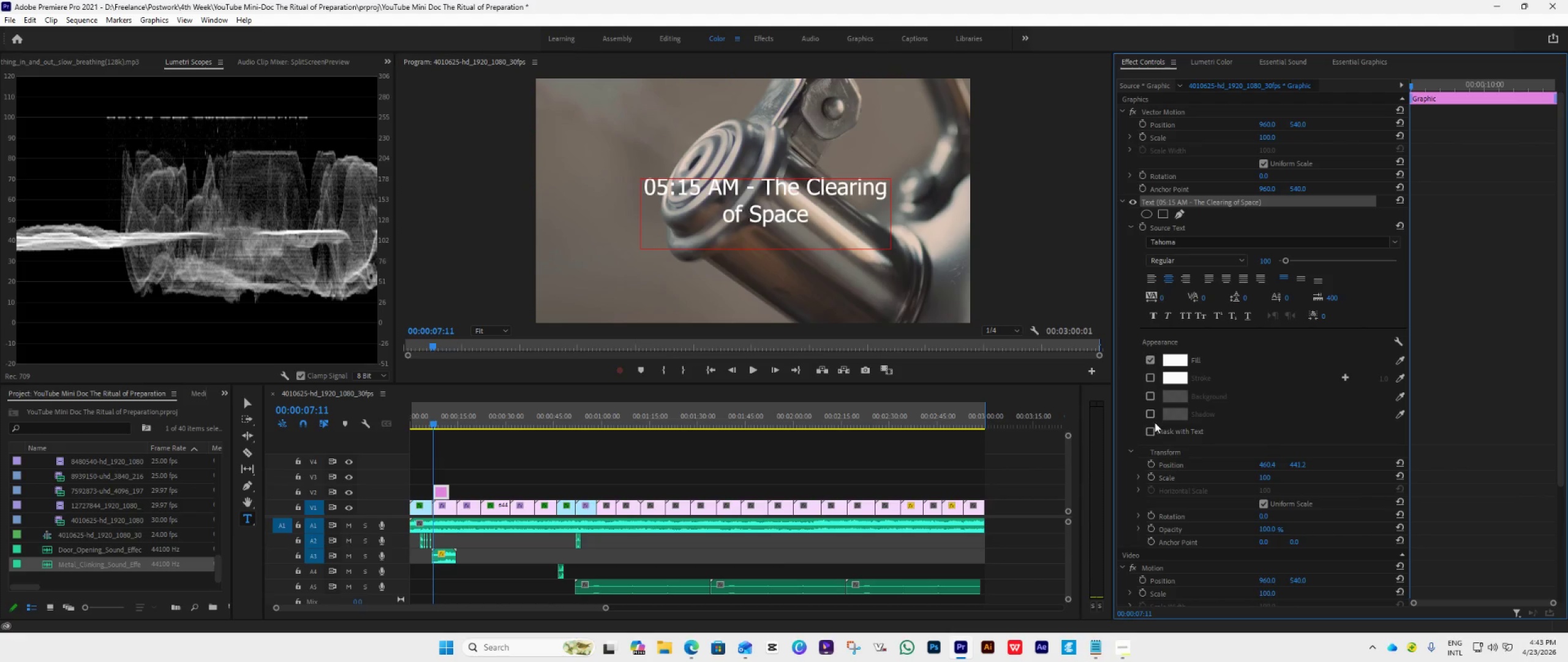 
scroll: coordinate [1347, 411], scroll_direction: down, amount: 8.0
 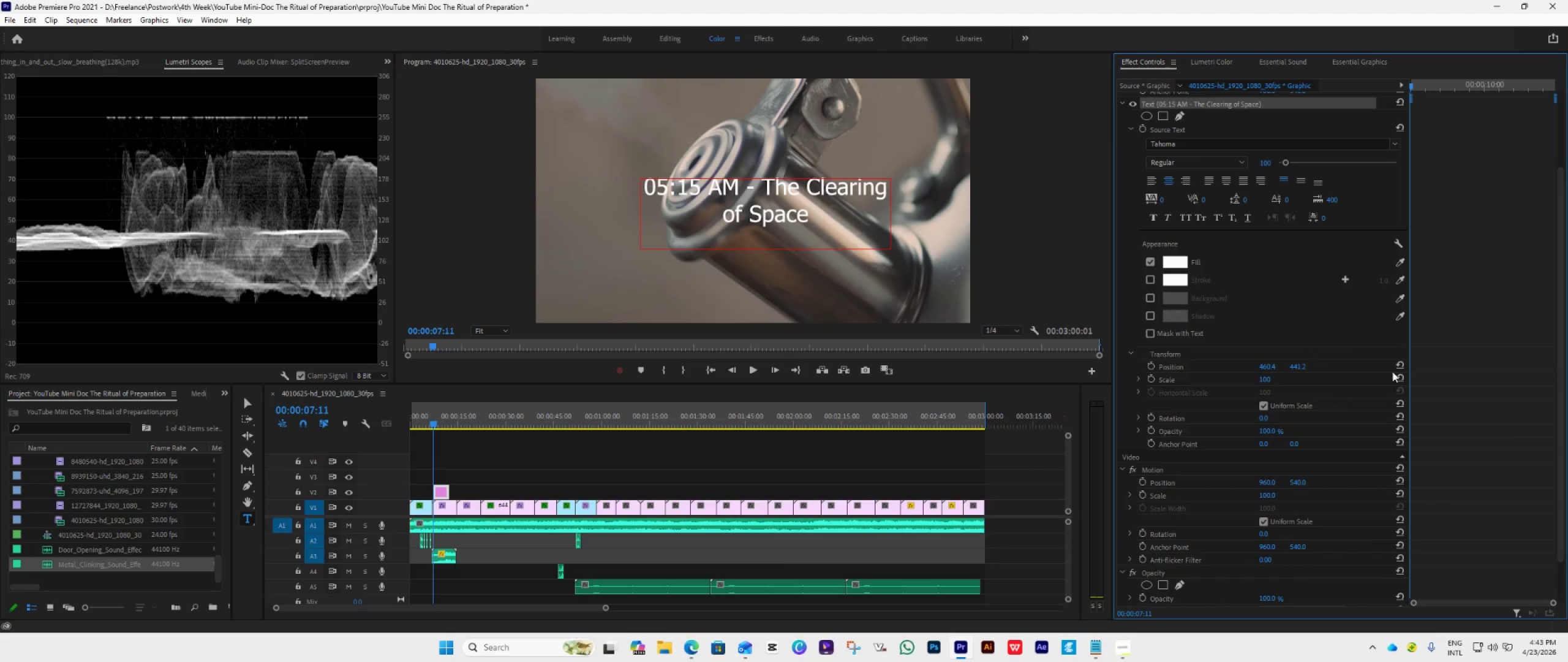 
left_click([1400, 367])
 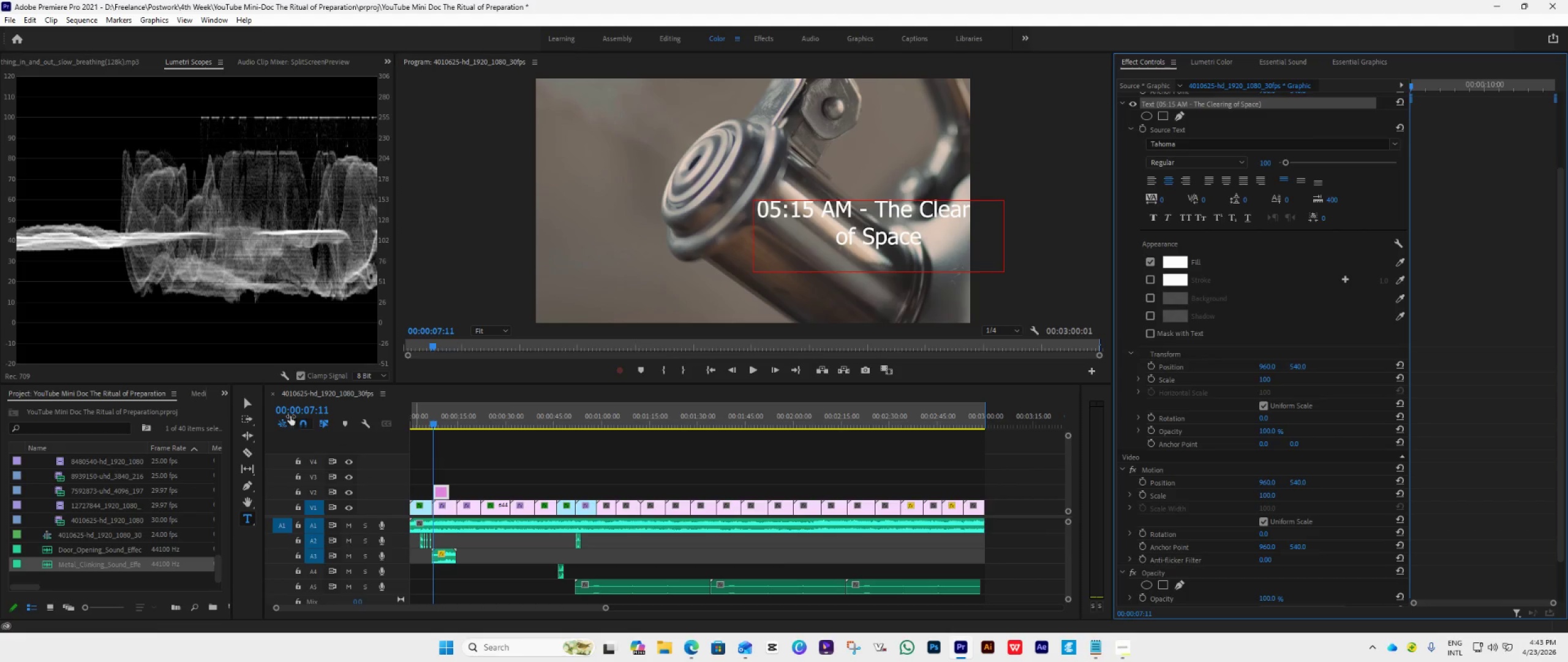 
left_click([254, 409])
 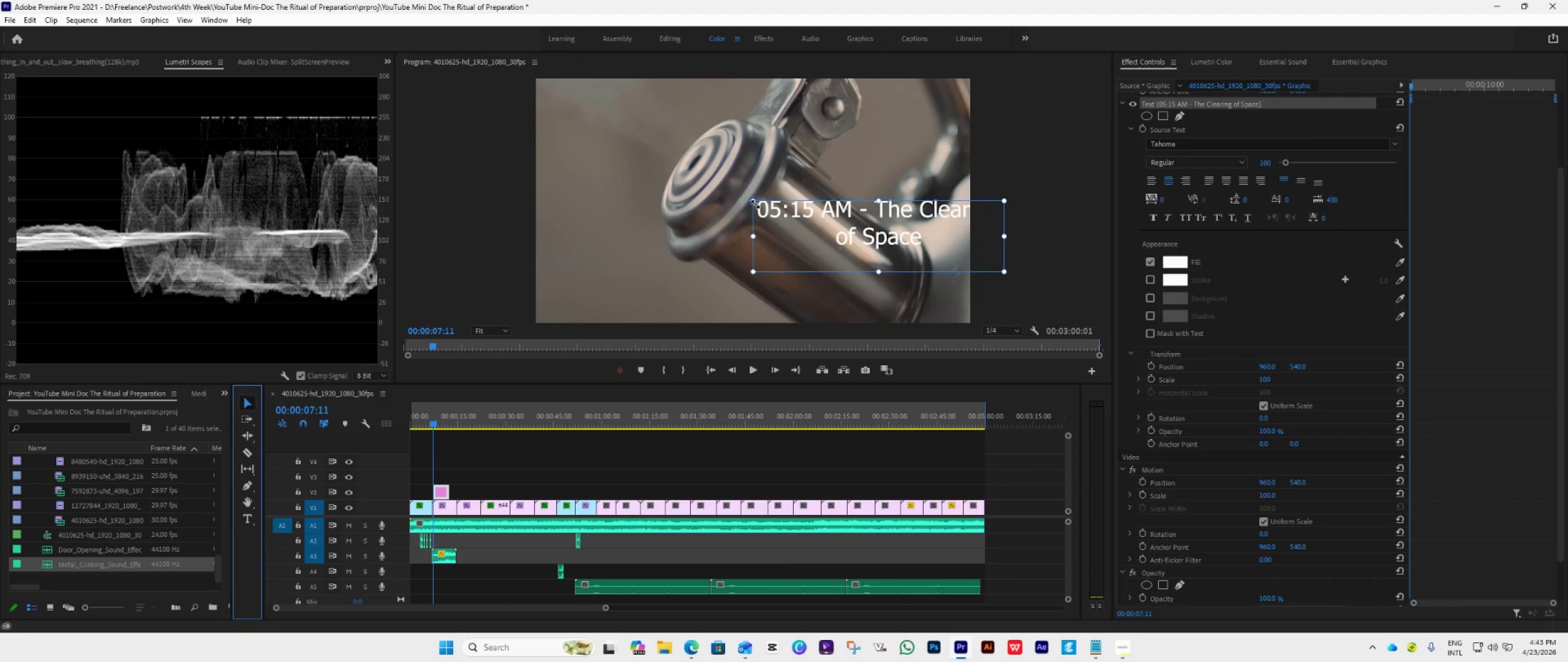 
left_click_drag(start_coordinate=[753, 202], to_coordinate=[880, 236])
 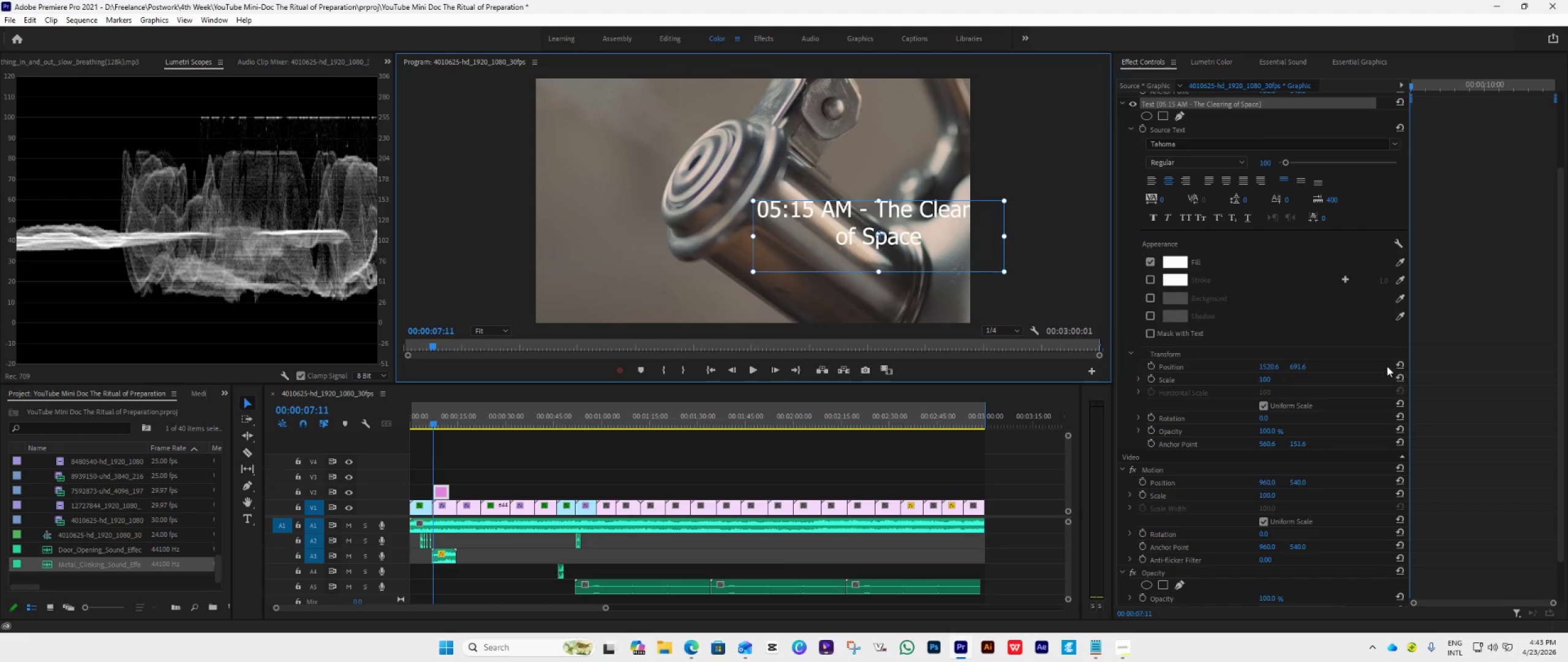 
left_click([1400, 365])
 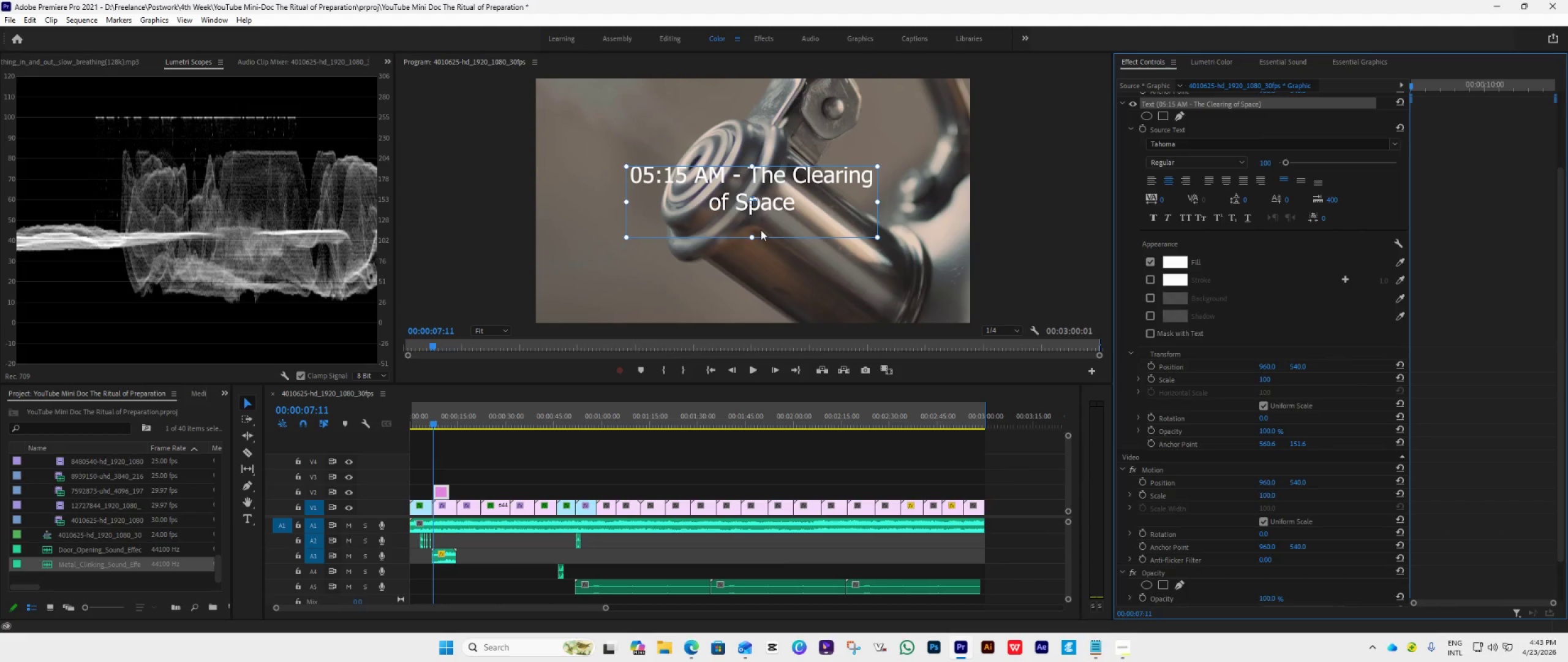 
left_click_drag(start_coordinate=[756, 234], to_coordinate=[769, 217])
 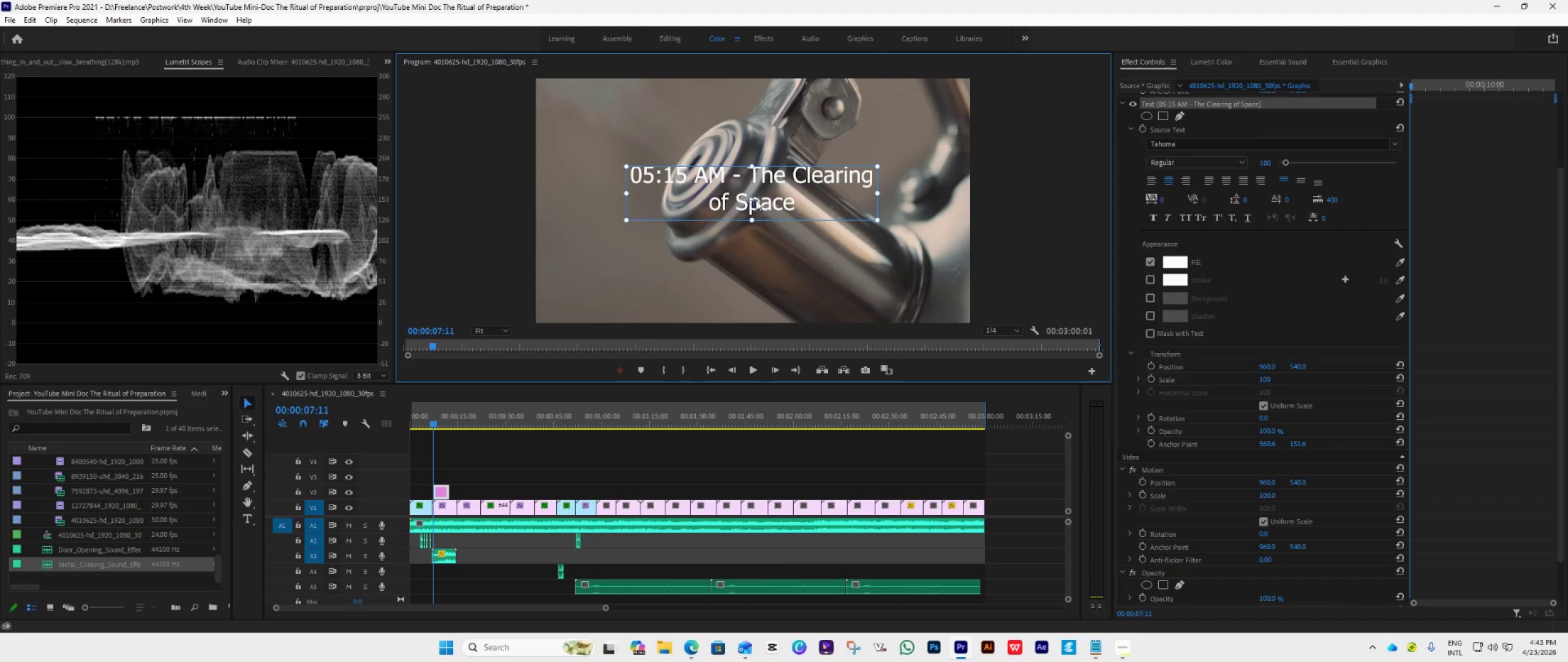 
left_click_drag(start_coordinate=[757, 200], to_coordinate=[767, 268])
 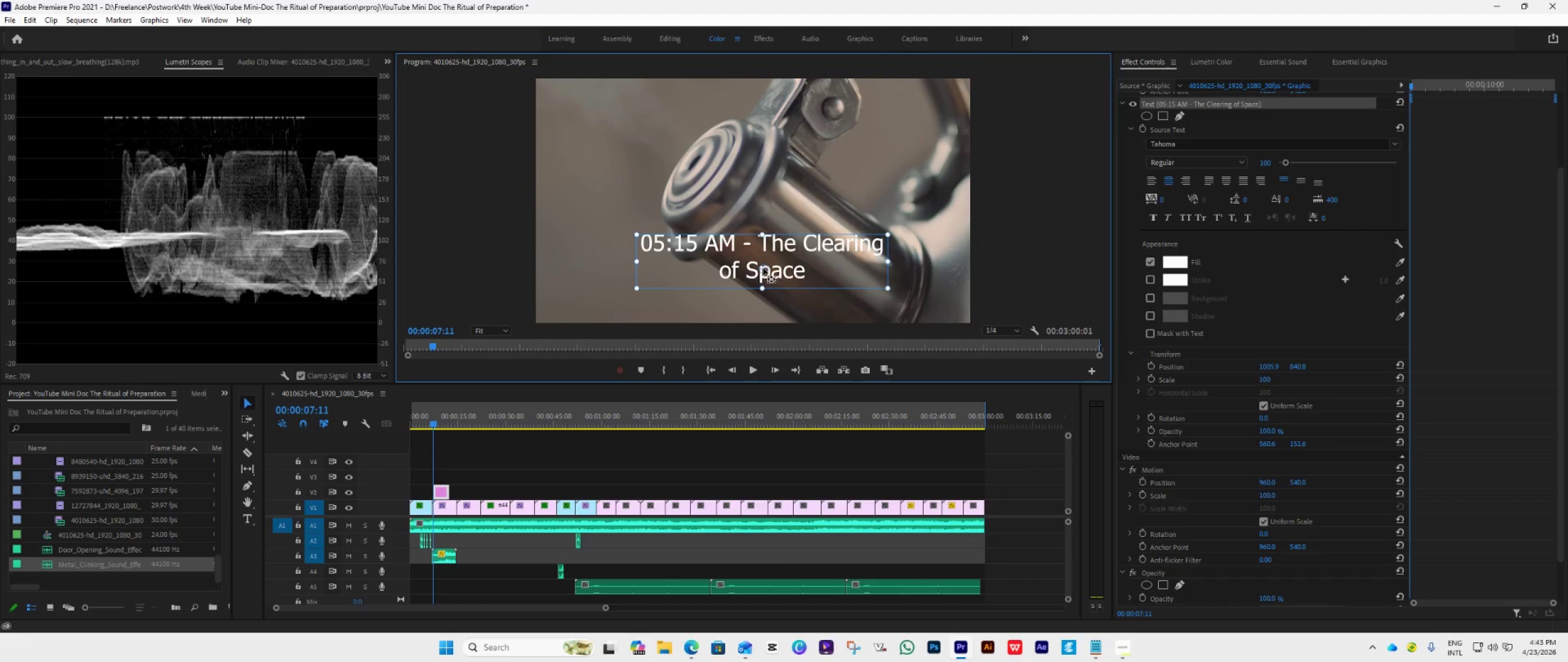 
left_click_drag(start_coordinate=[765, 265], to_coordinate=[772, 260])
 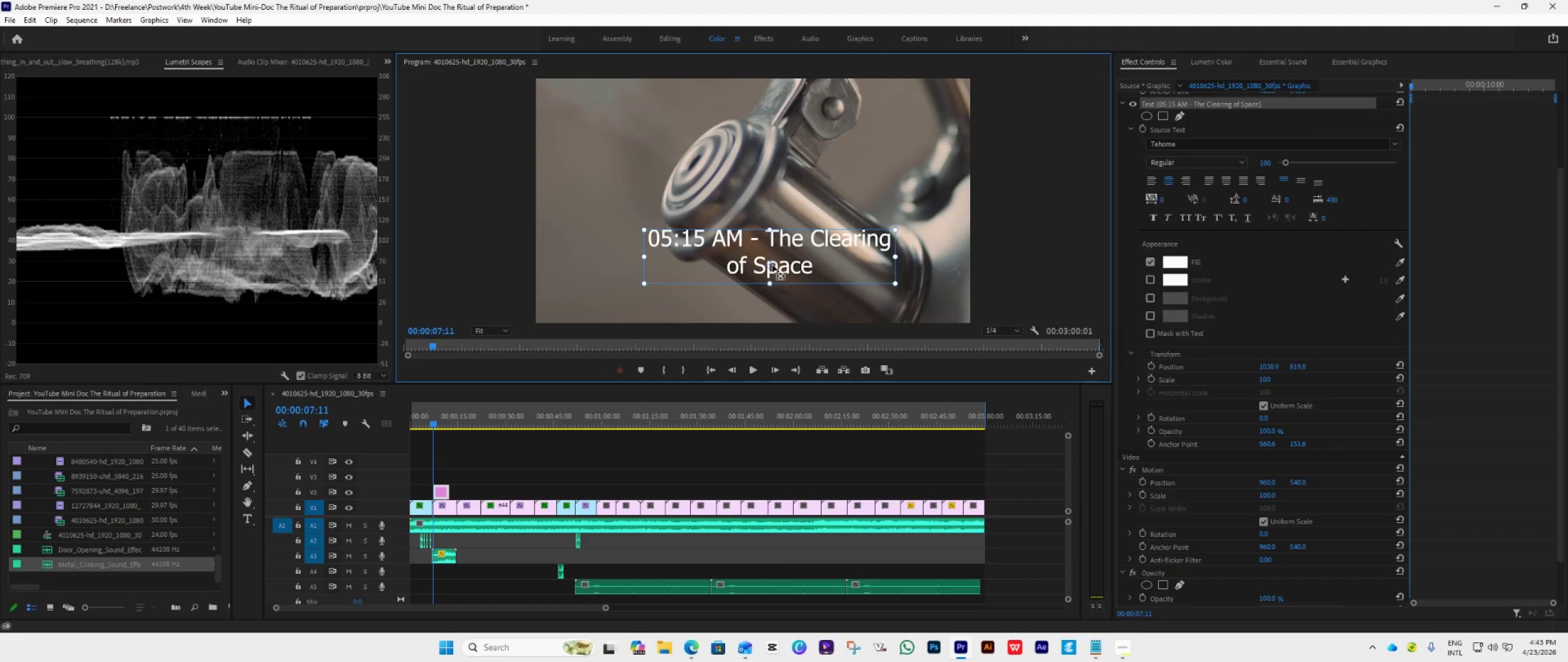 
left_click_drag(start_coordinate=[772, 265], to_coordinate=[772, 256])
 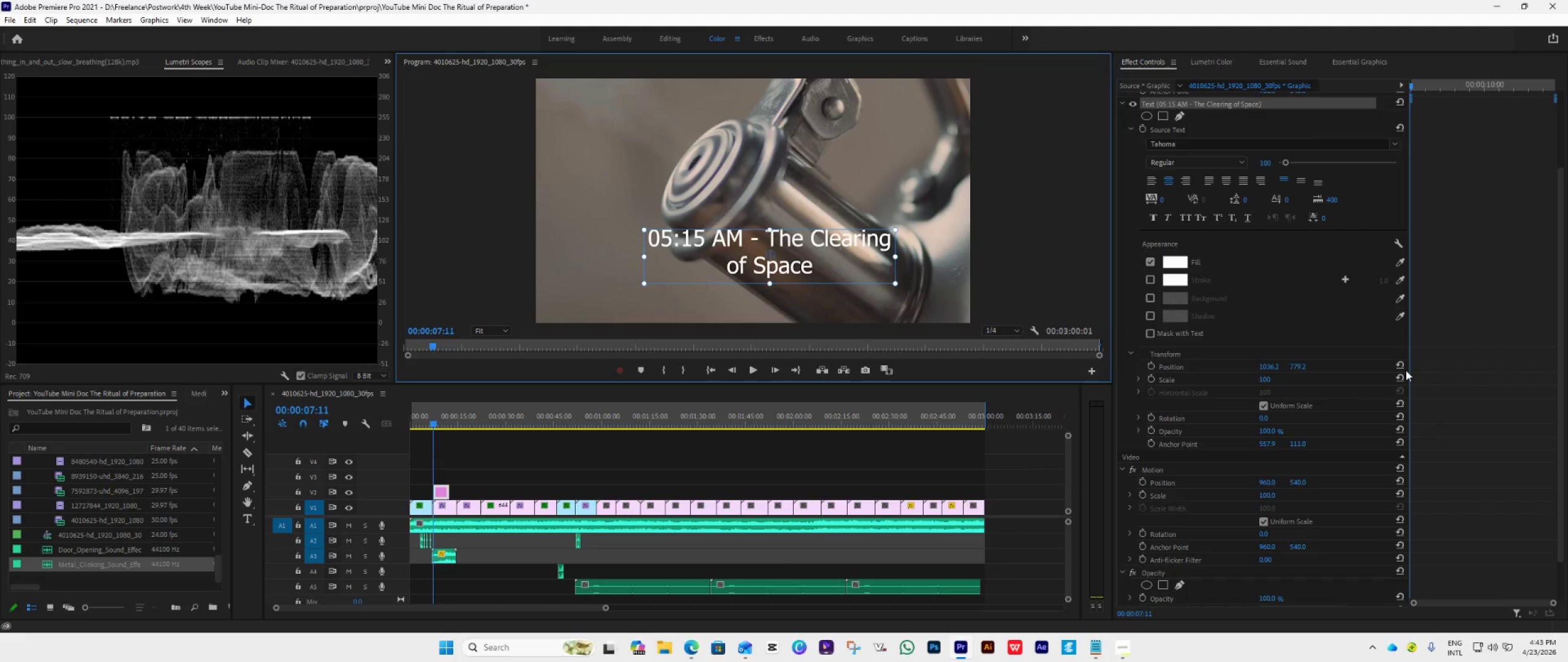 
left_click([1397, 362])
 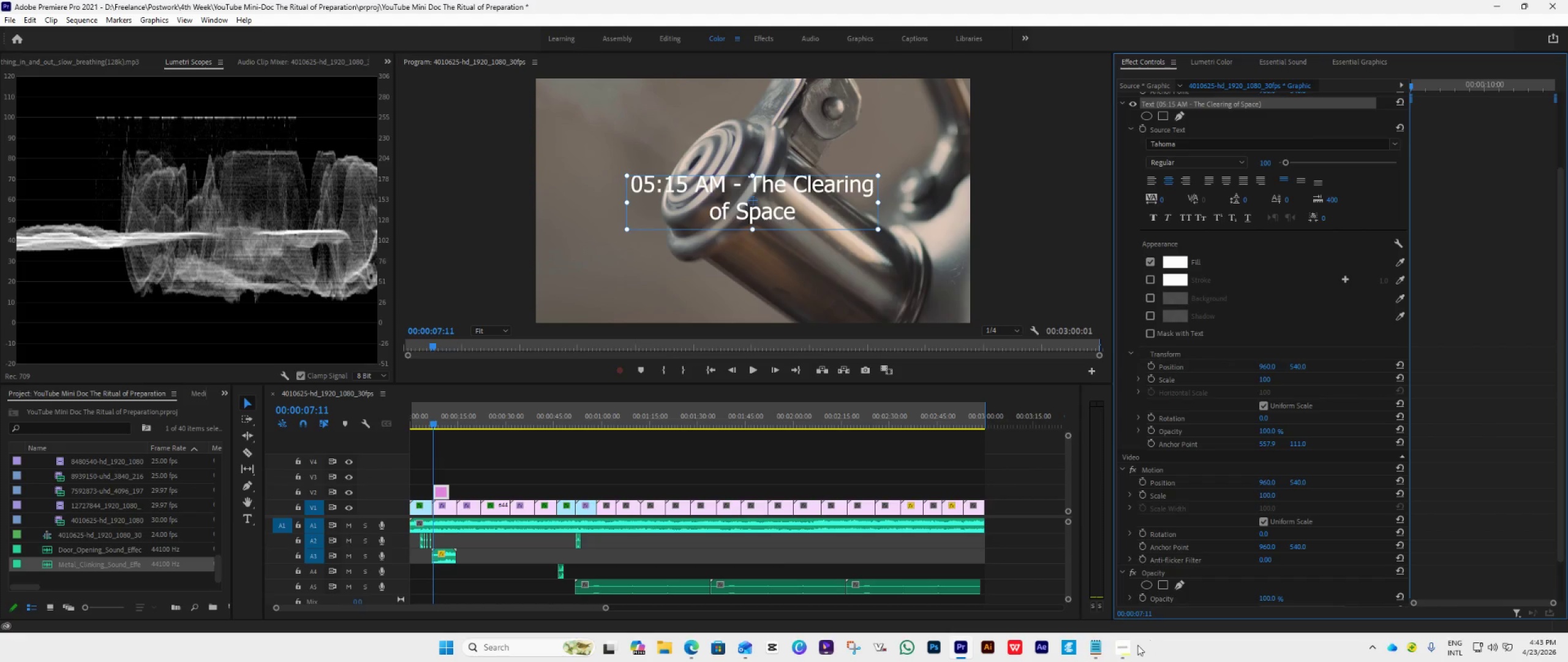 
left_click([1142, 604])